 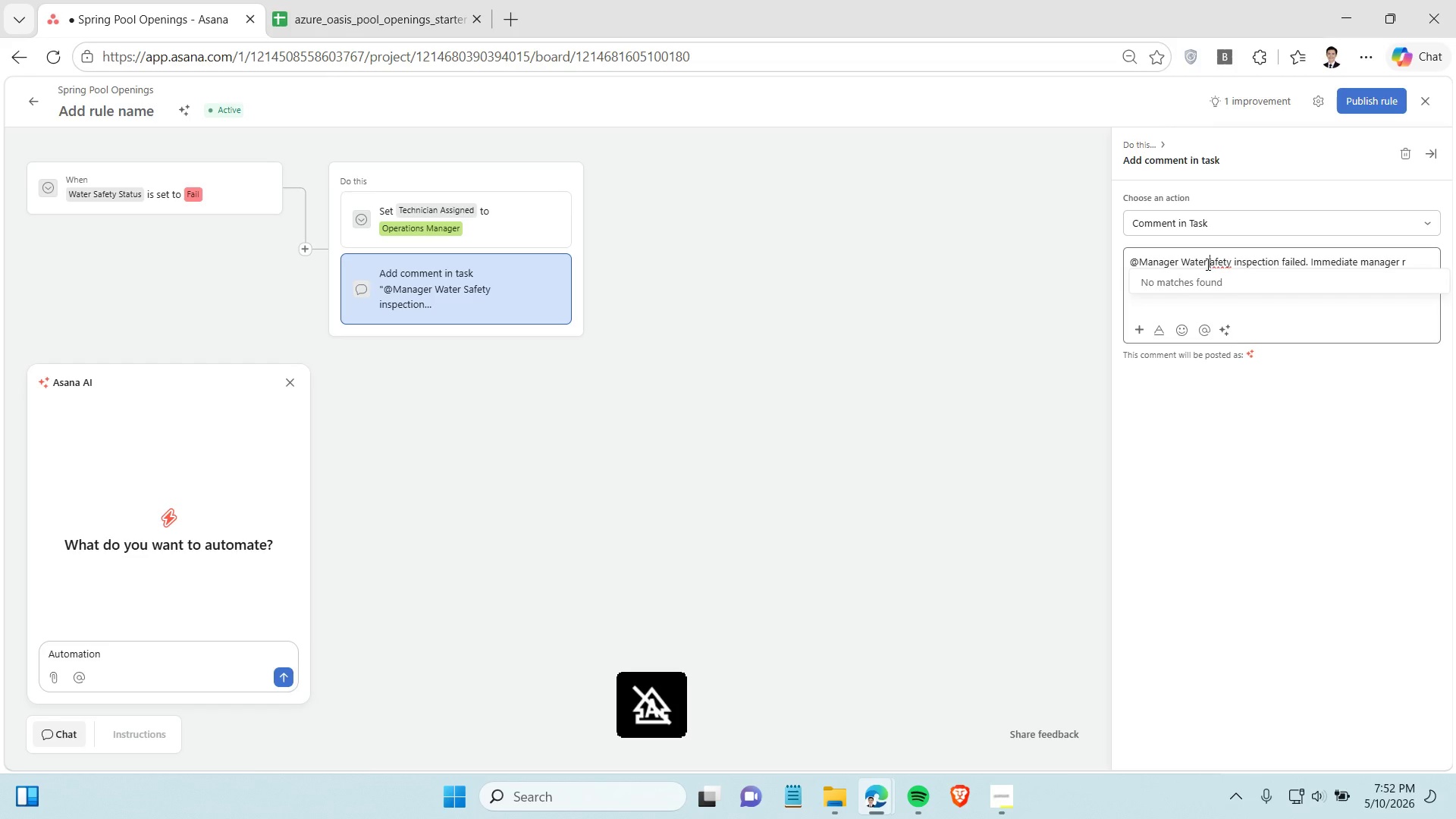 
key(CapsLock)
 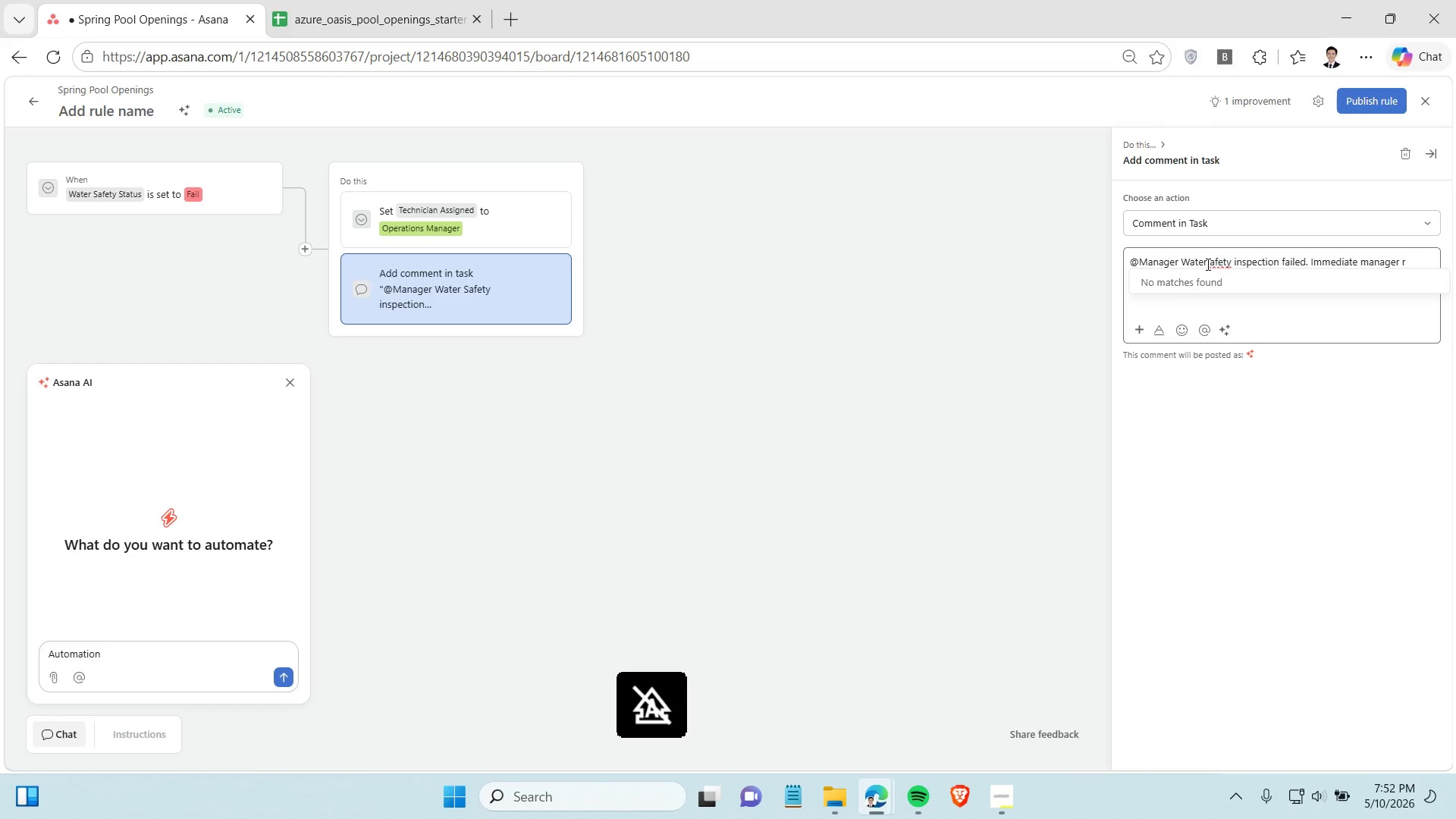 
key(S)
 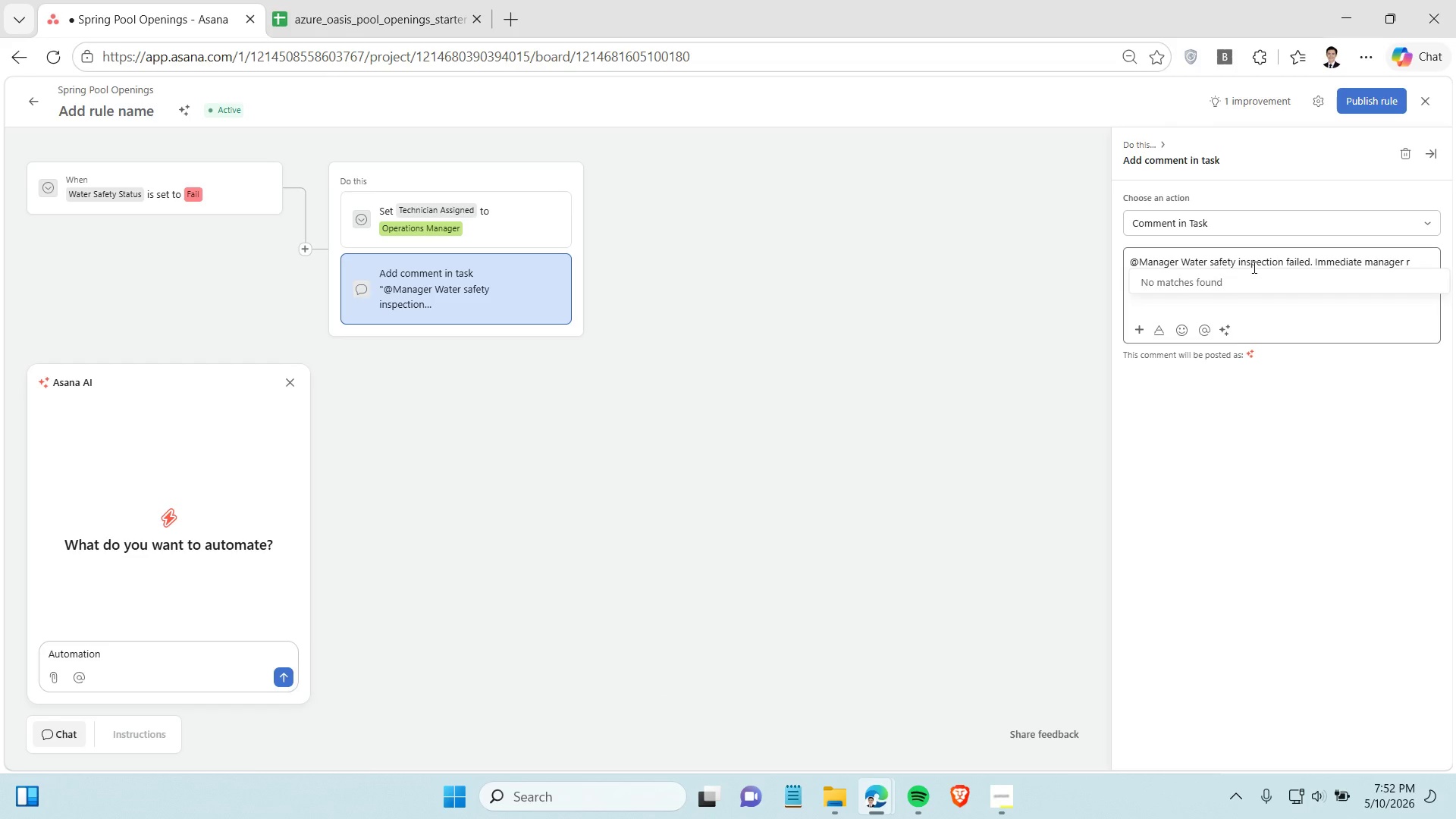 
wait(6.69)
 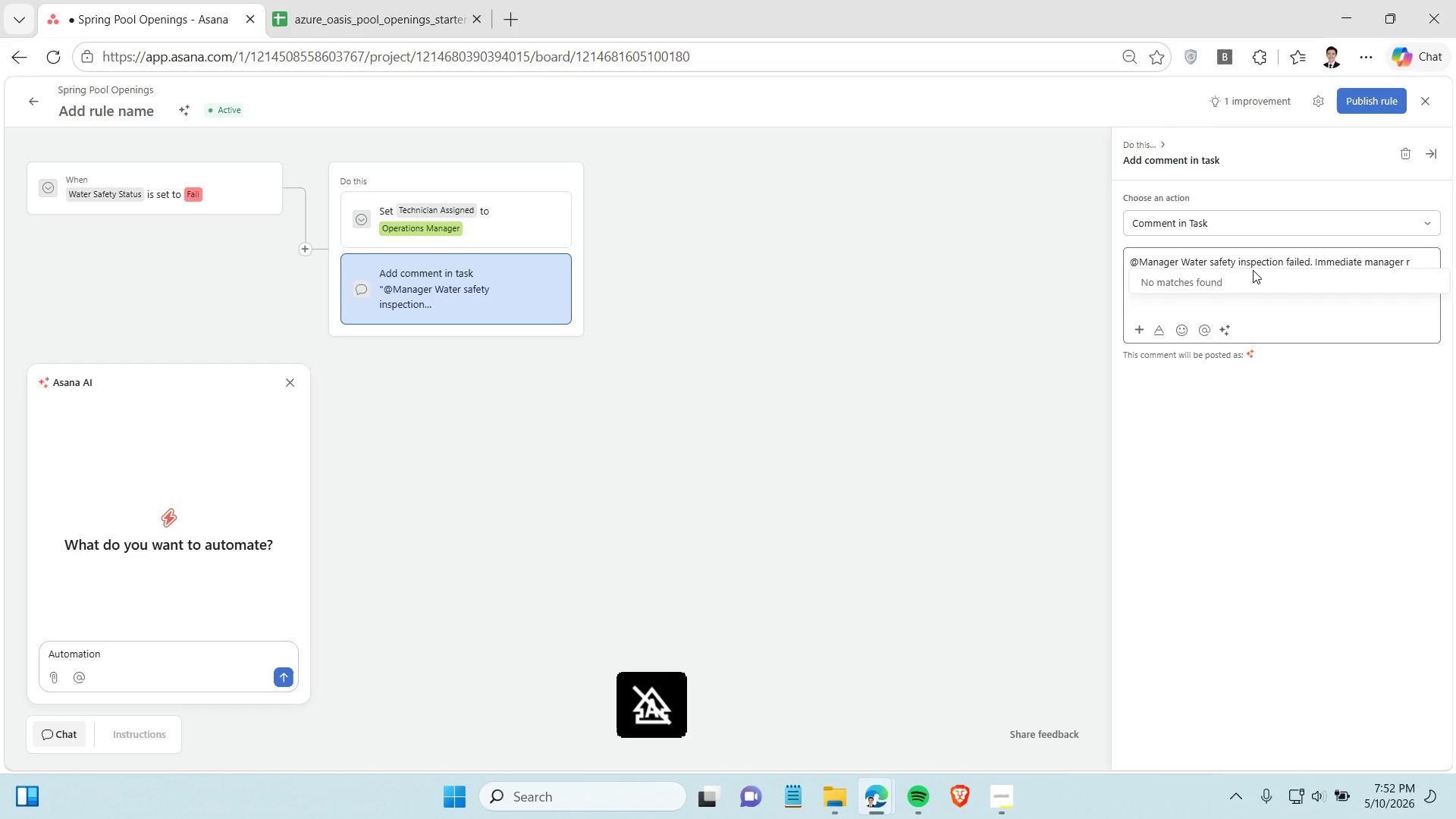 
left_click([1415, 262])
 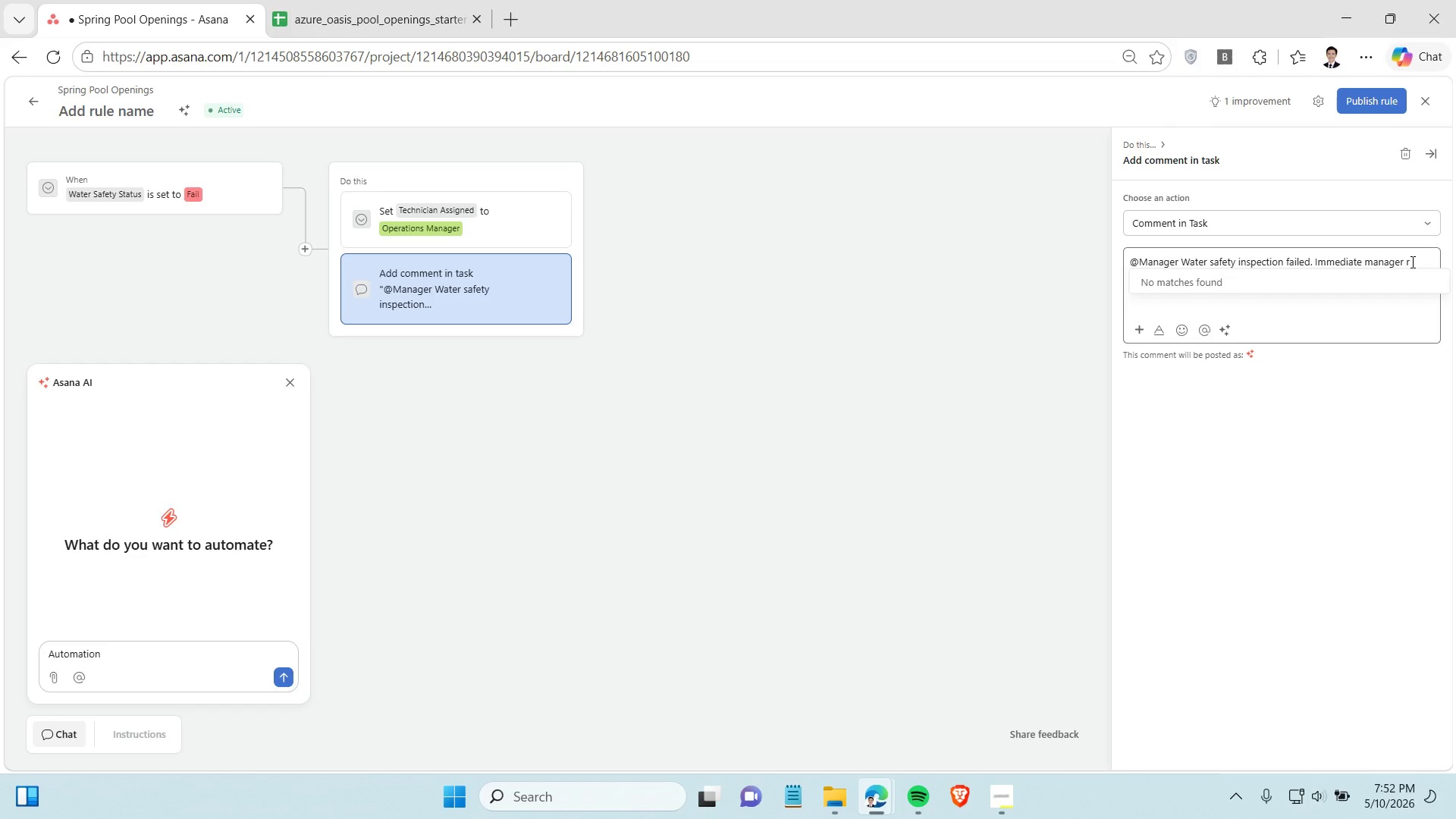 
type(eview require)
 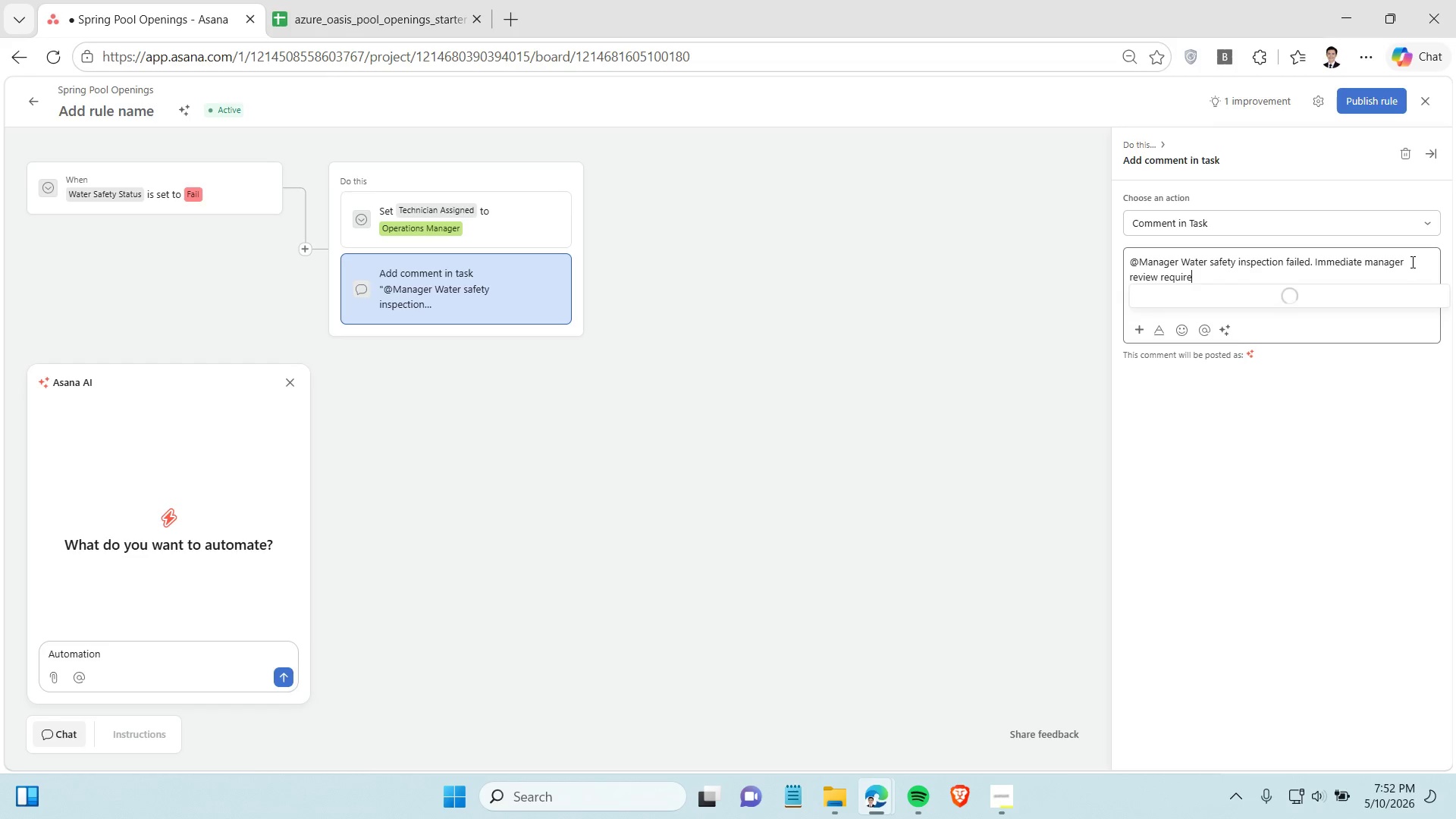 
key(Period)
 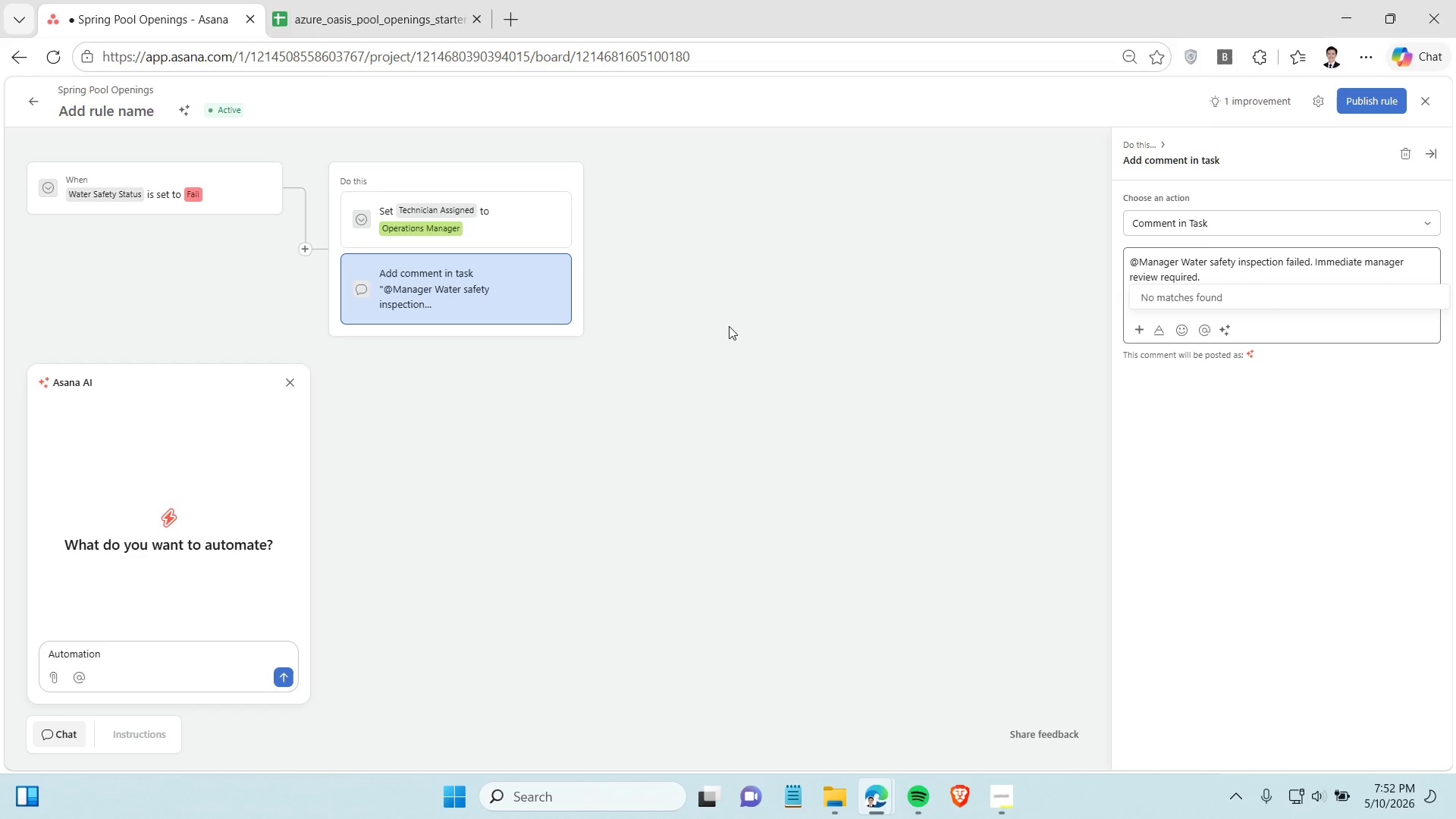 
wait(5.12)
 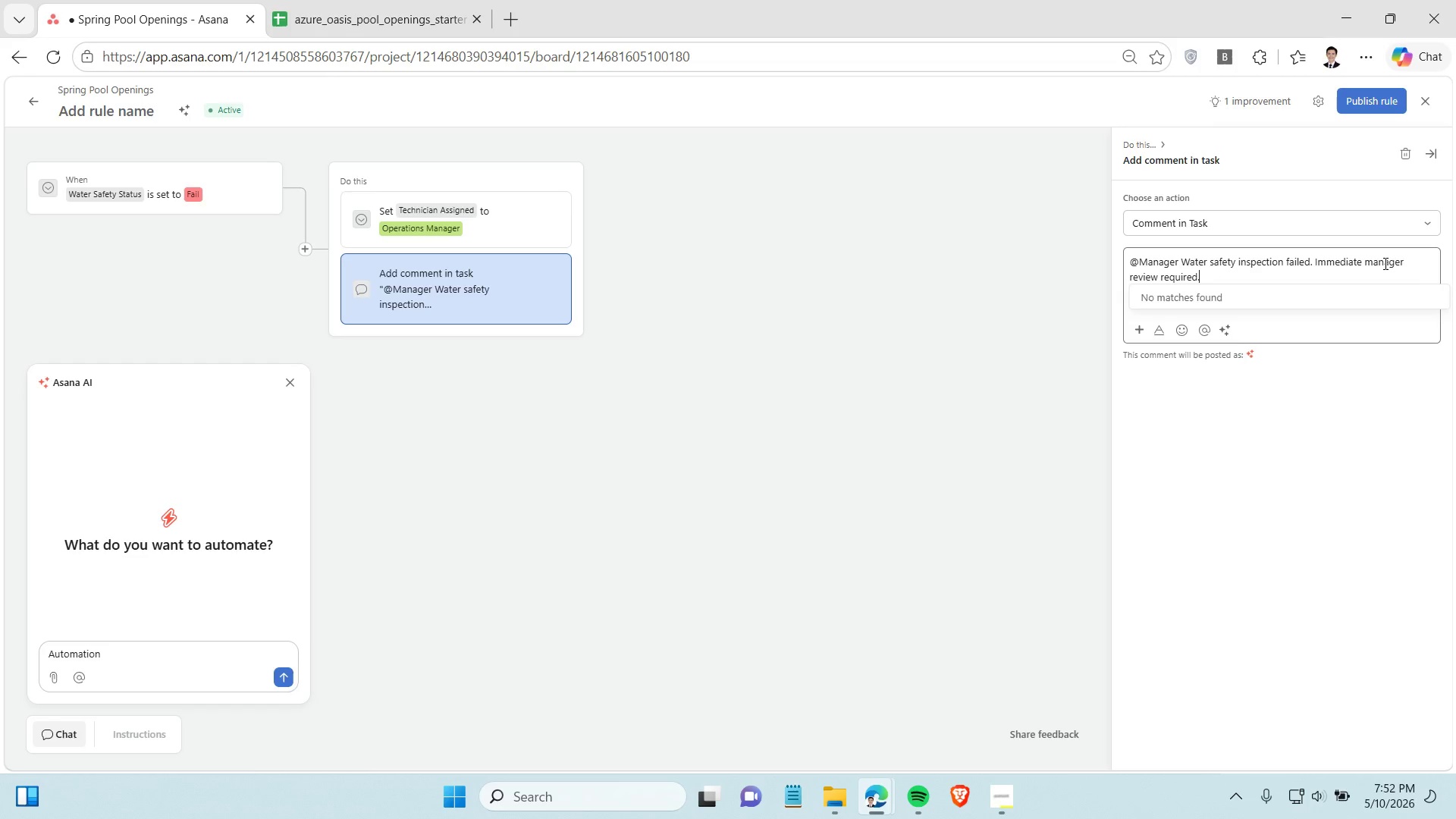 
left_click([729, 326])
 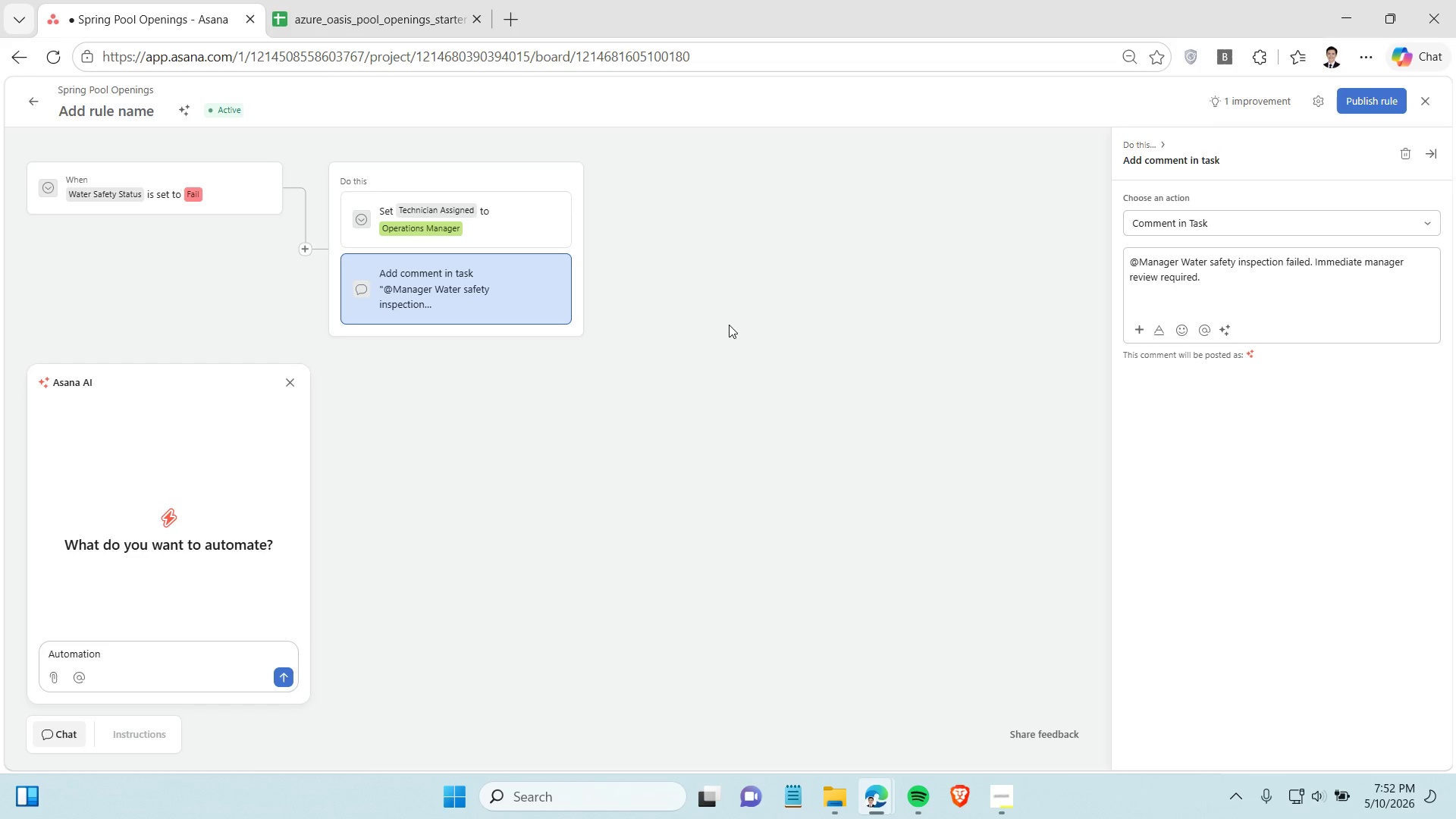 
wait(8.28)
 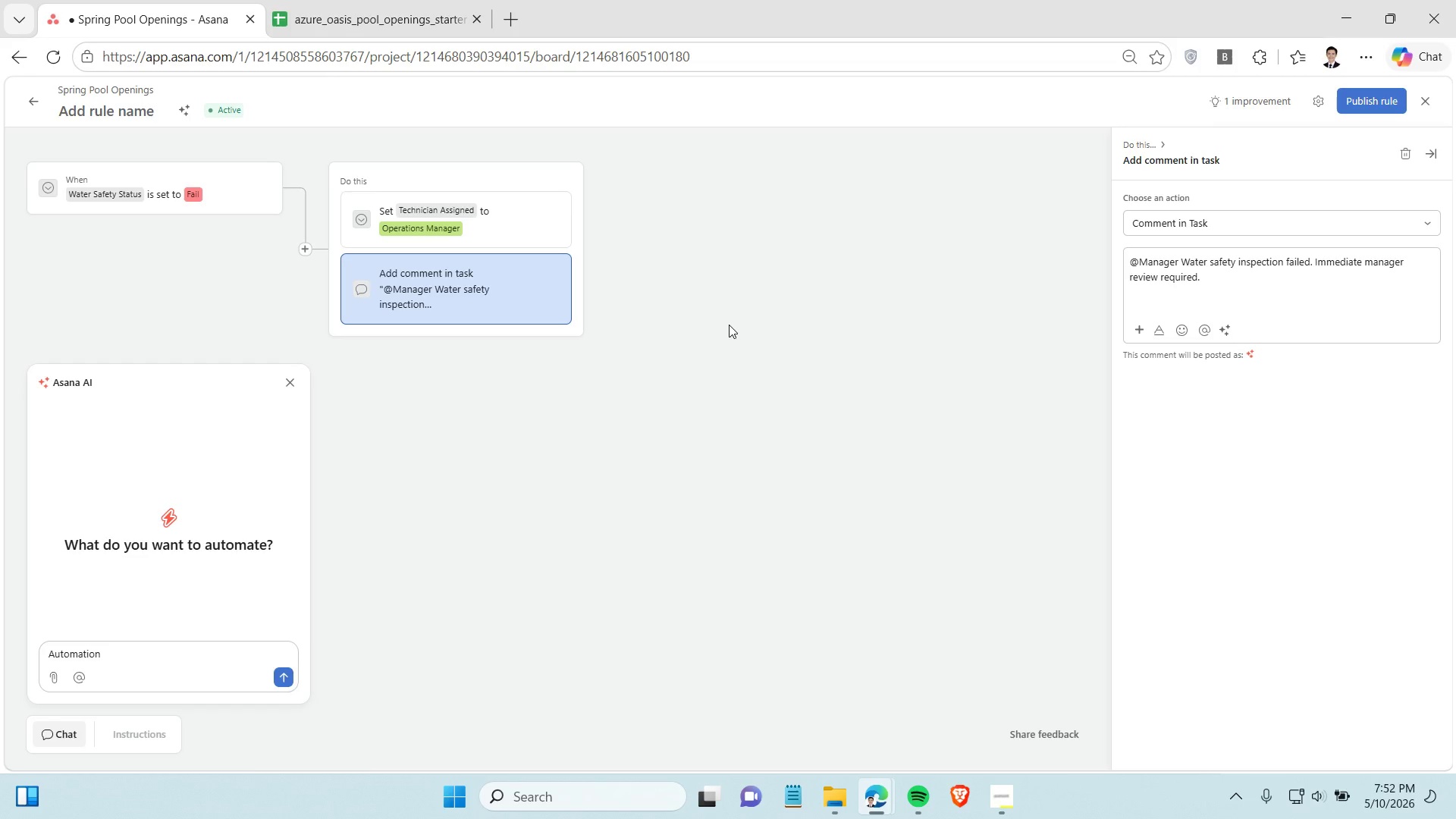 
left_click([1382, 105])
 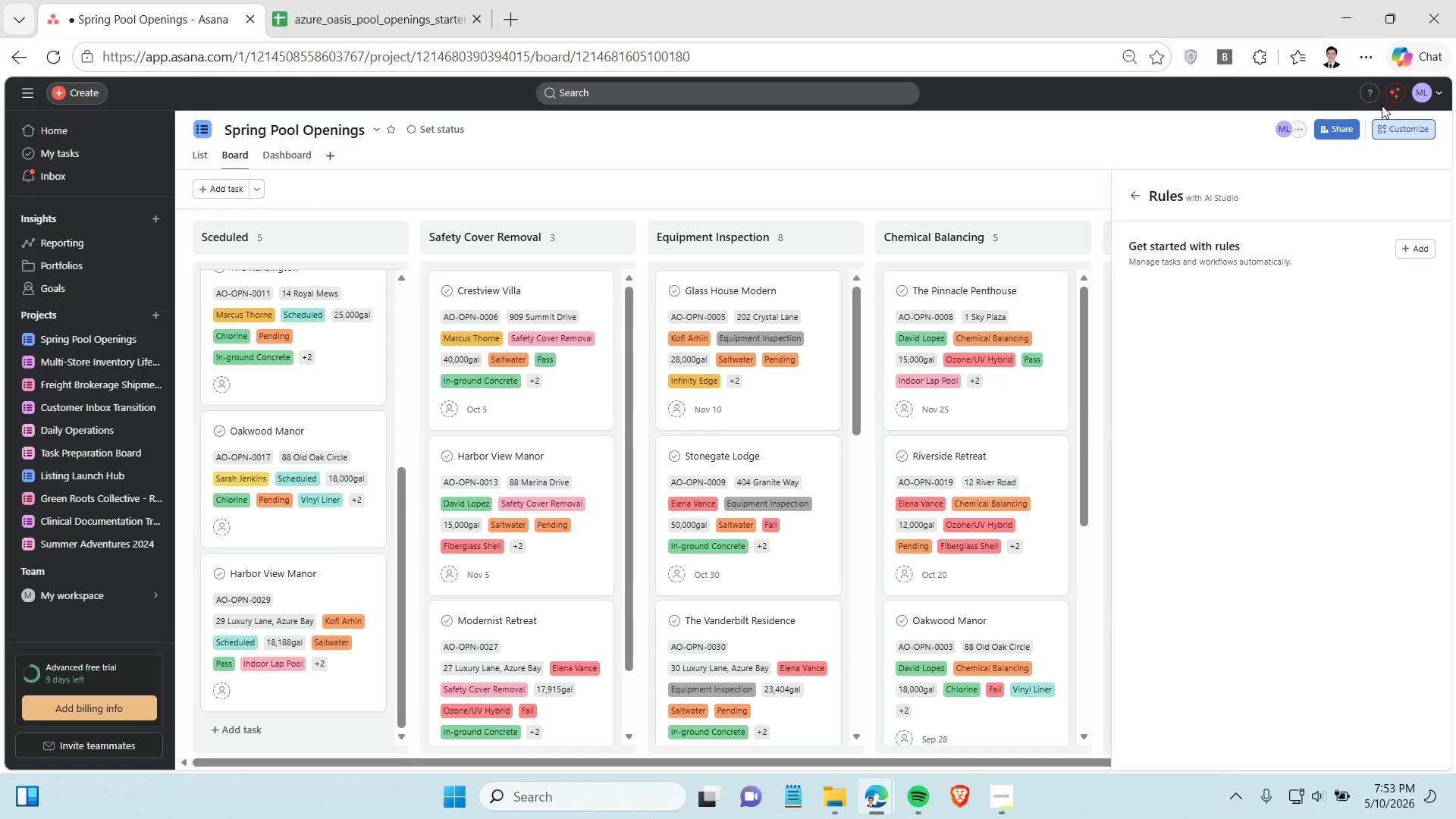 
wait(6.61)
 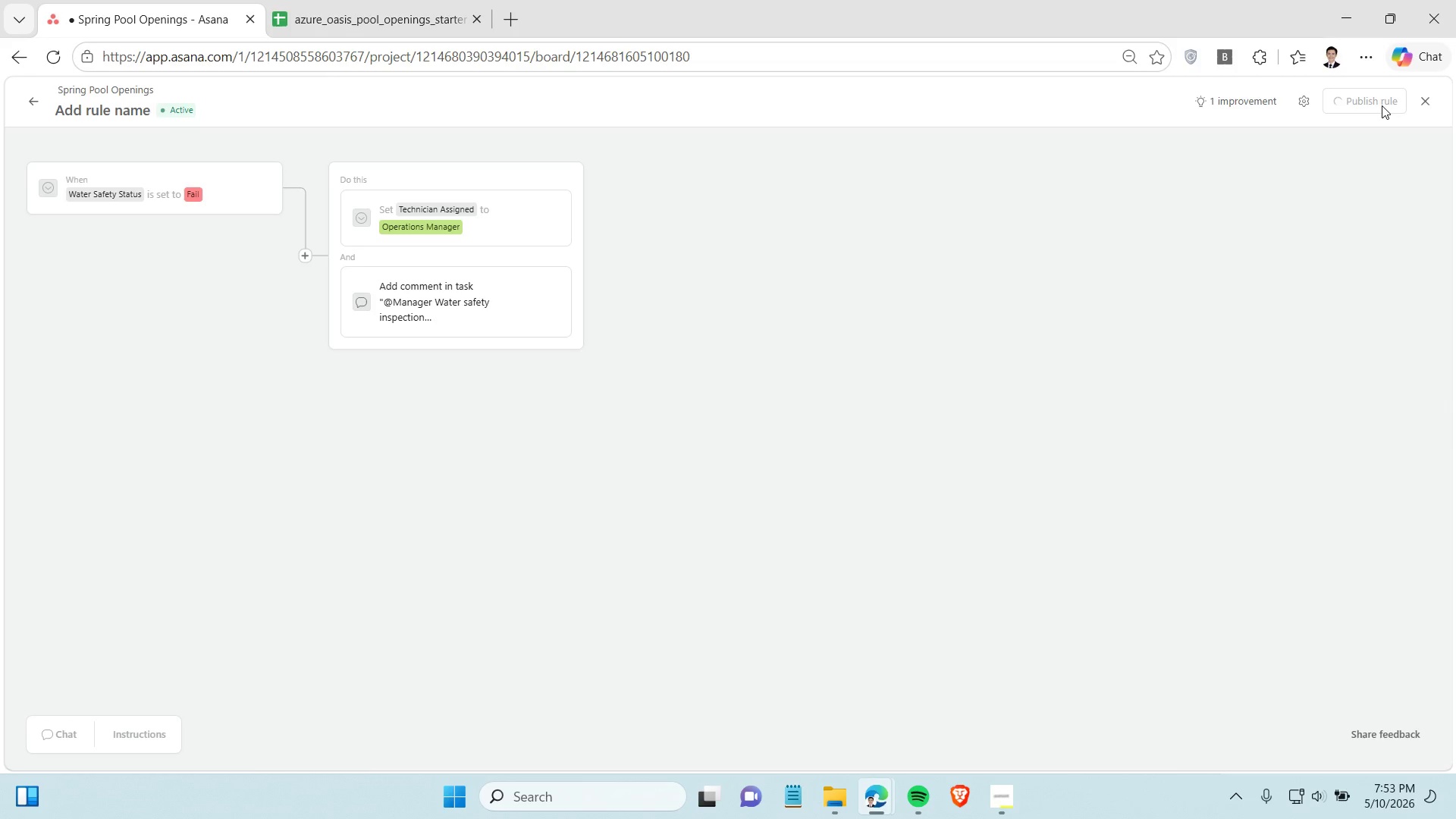 
left_click([1222, 309])
 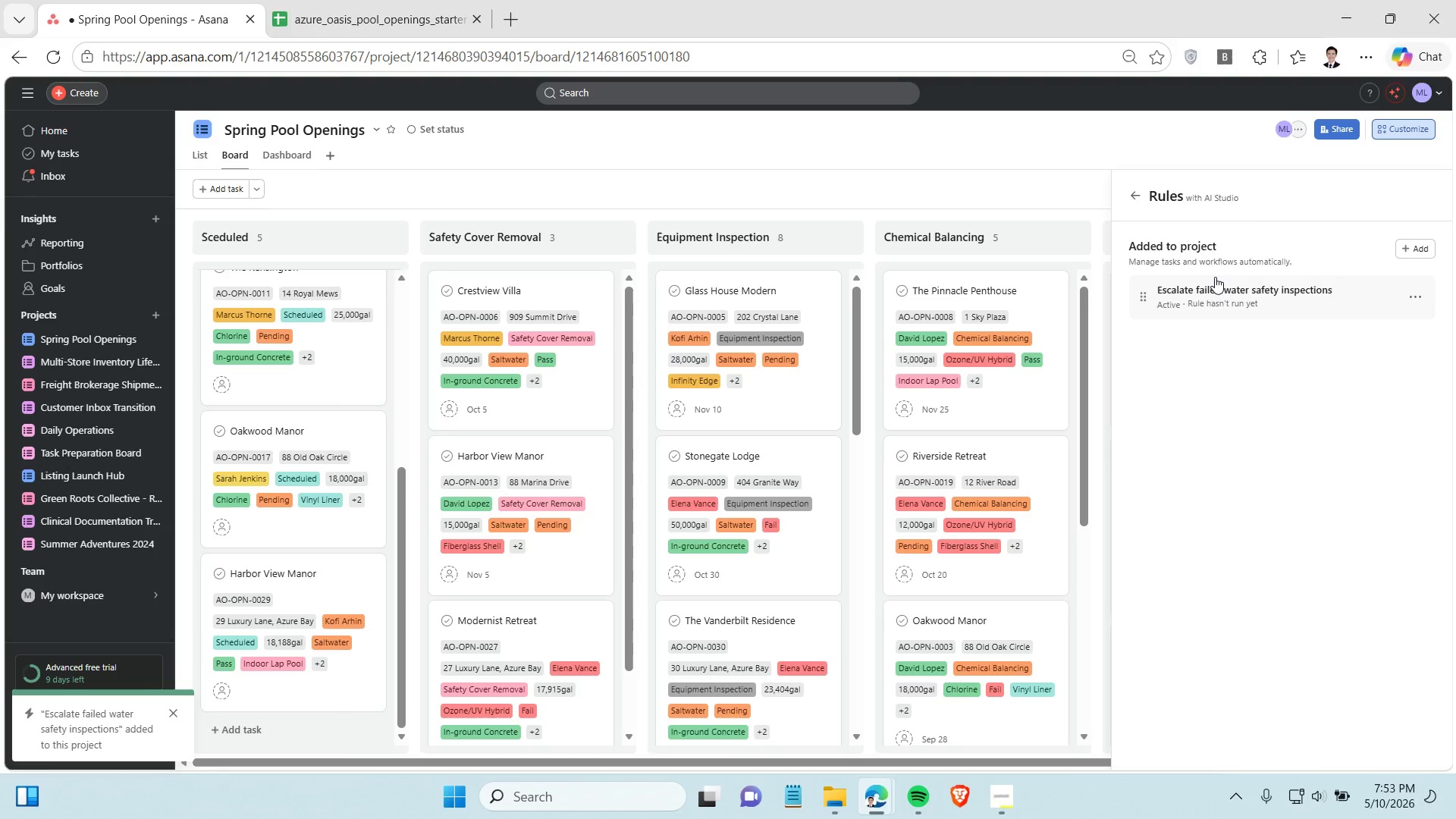 
wait(7.83)
 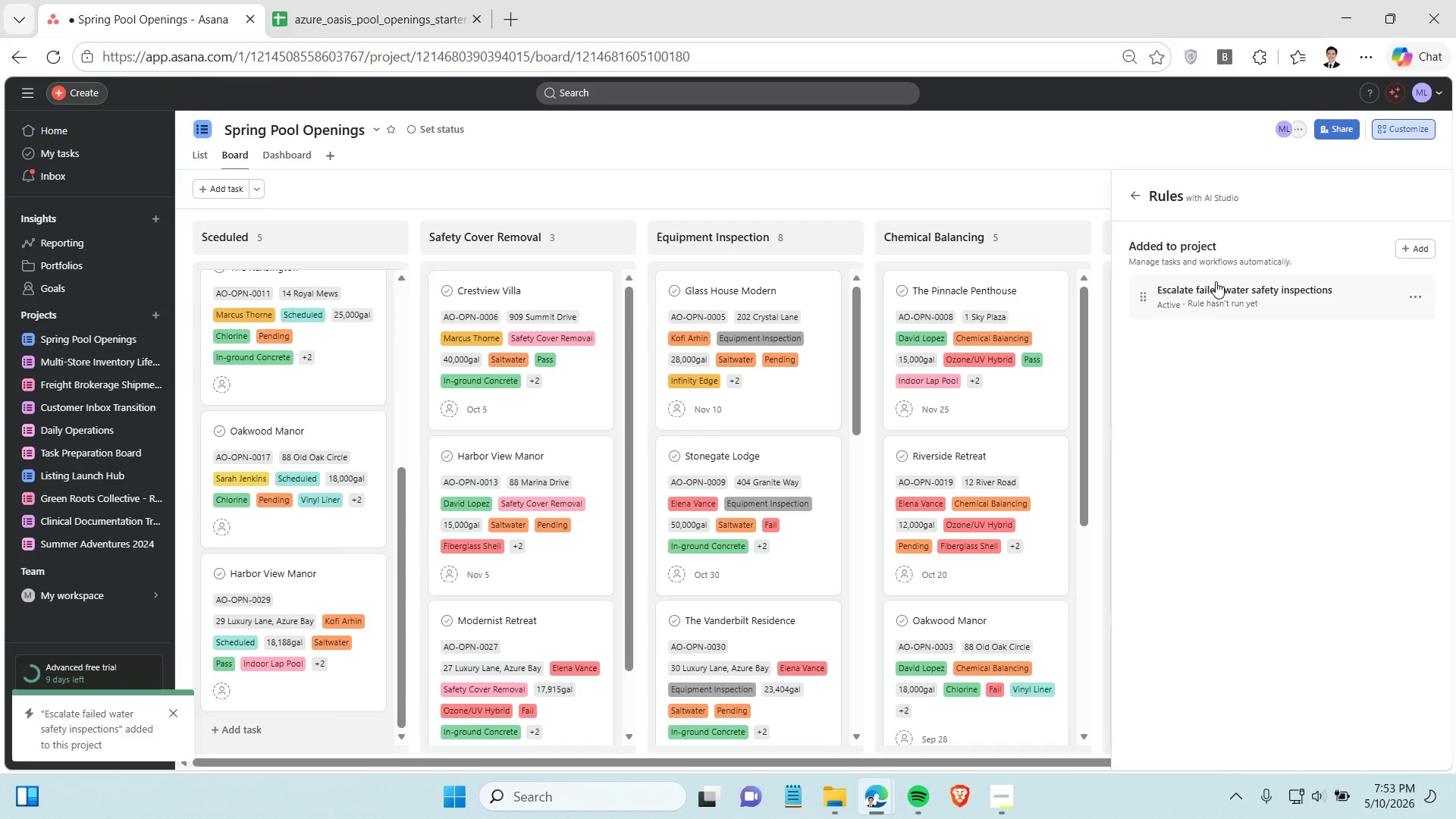 
left_click([1237, 292])
 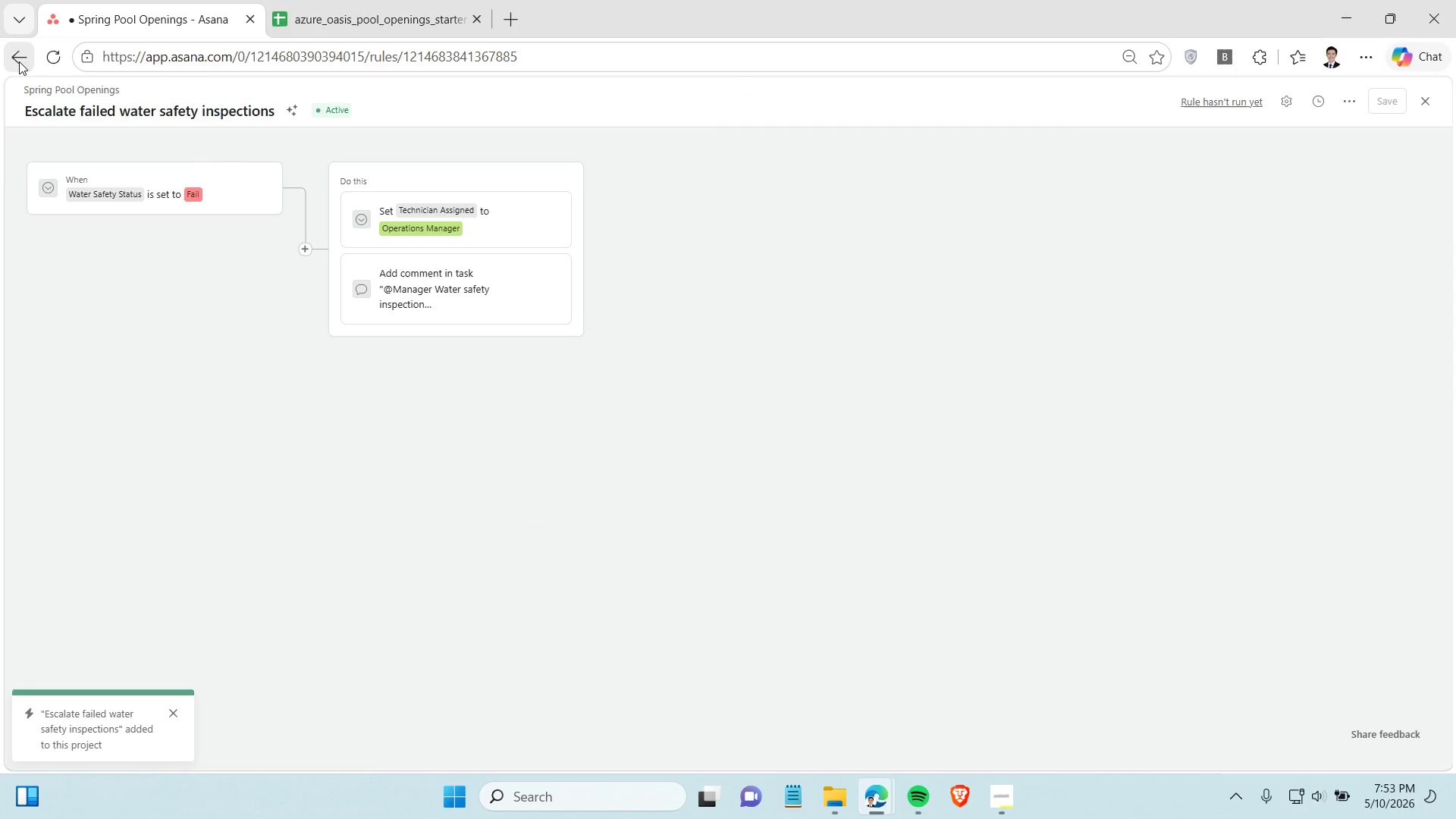 
wait(6.7)
 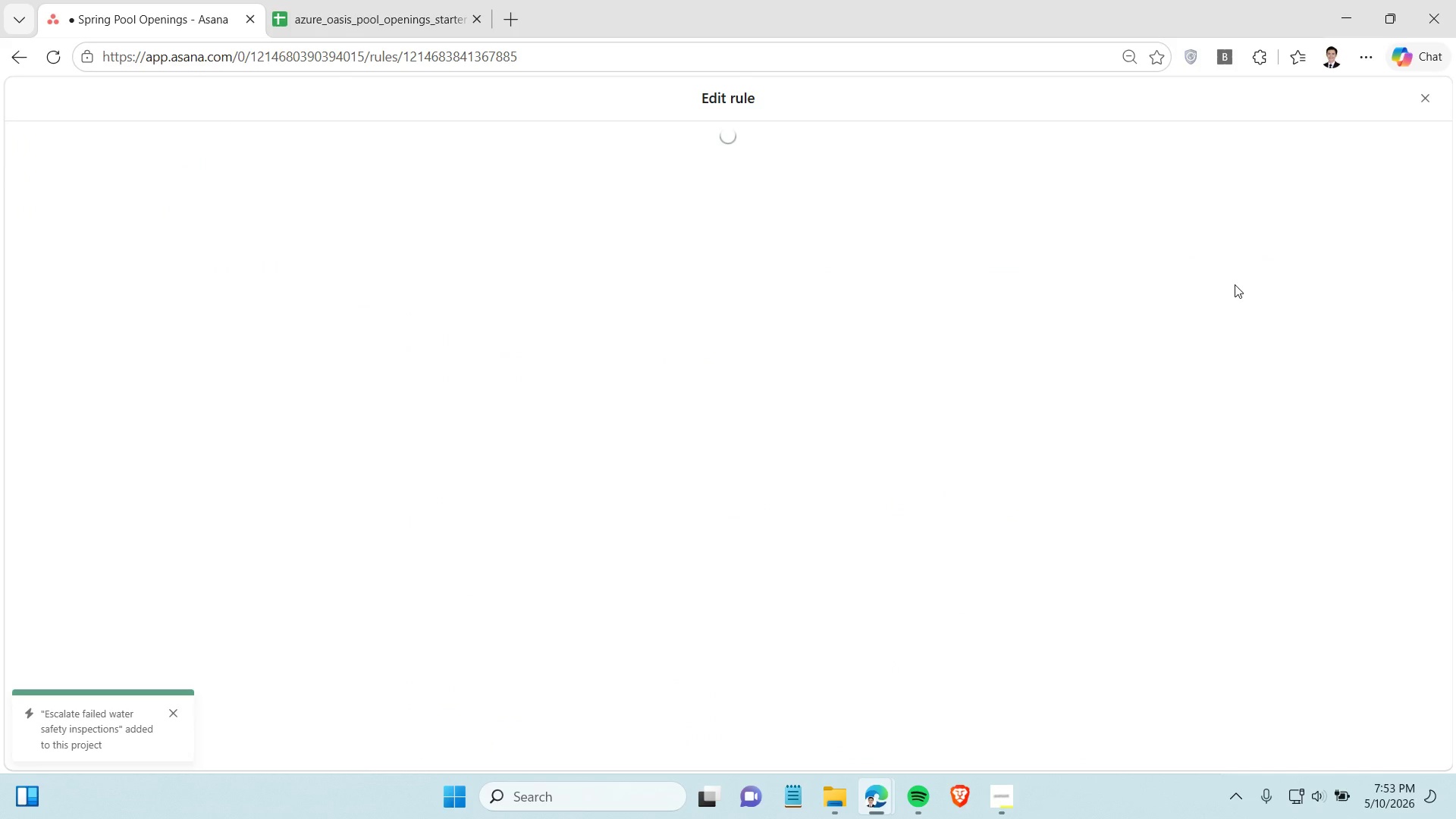 
left_click([19, 61])
 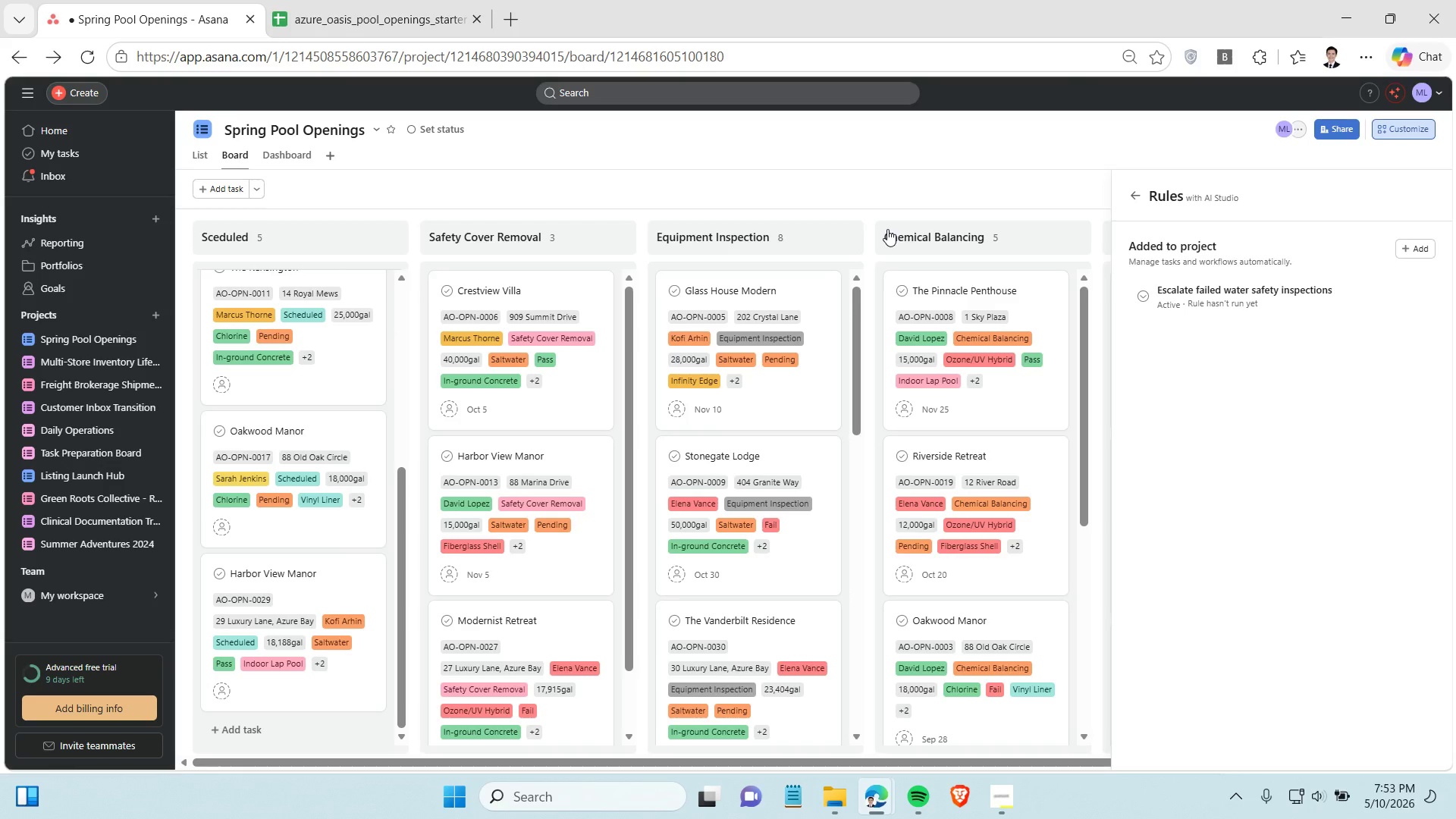 
left_click([901, 190])
 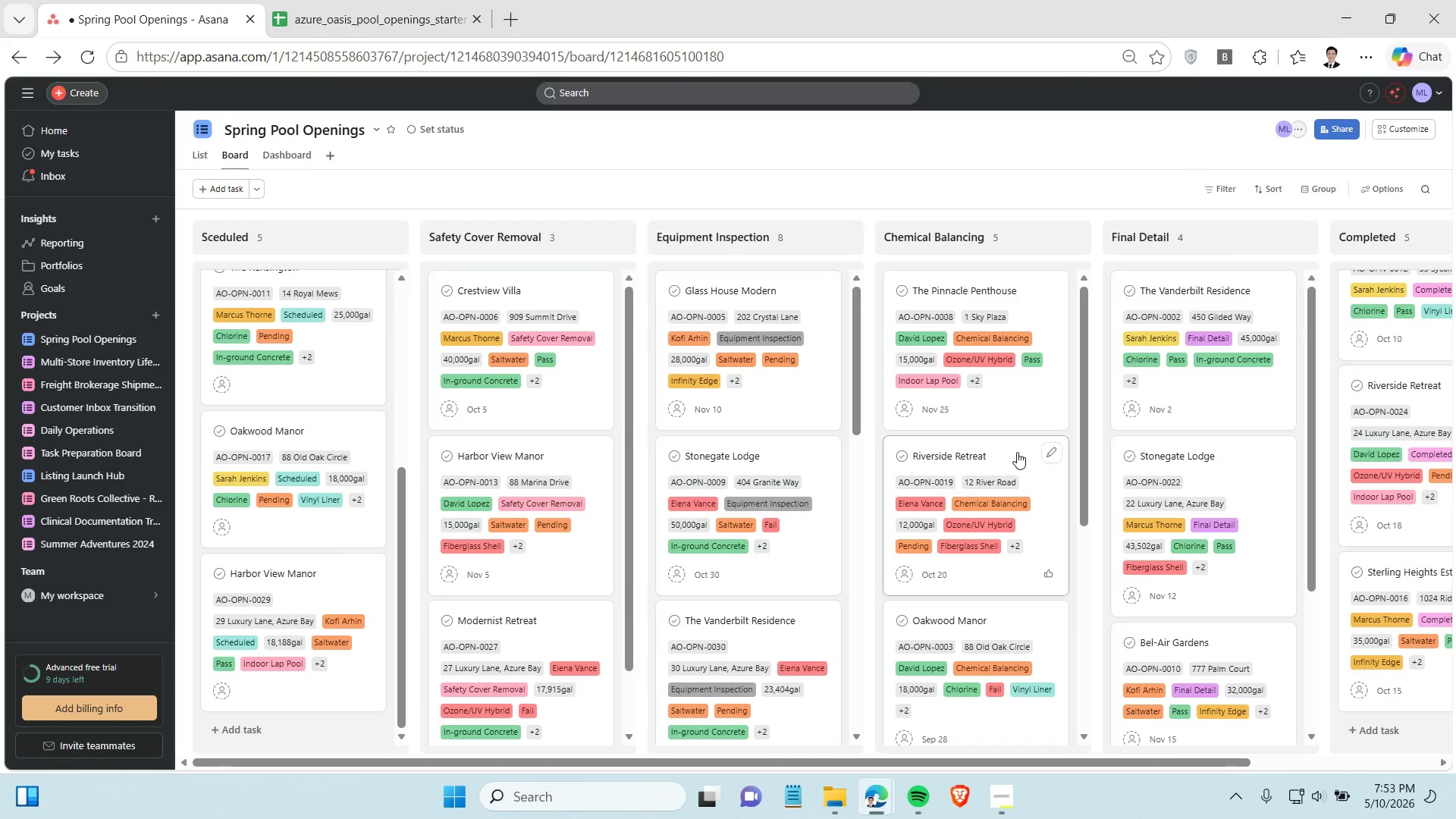 
left_click([1008, 795])
 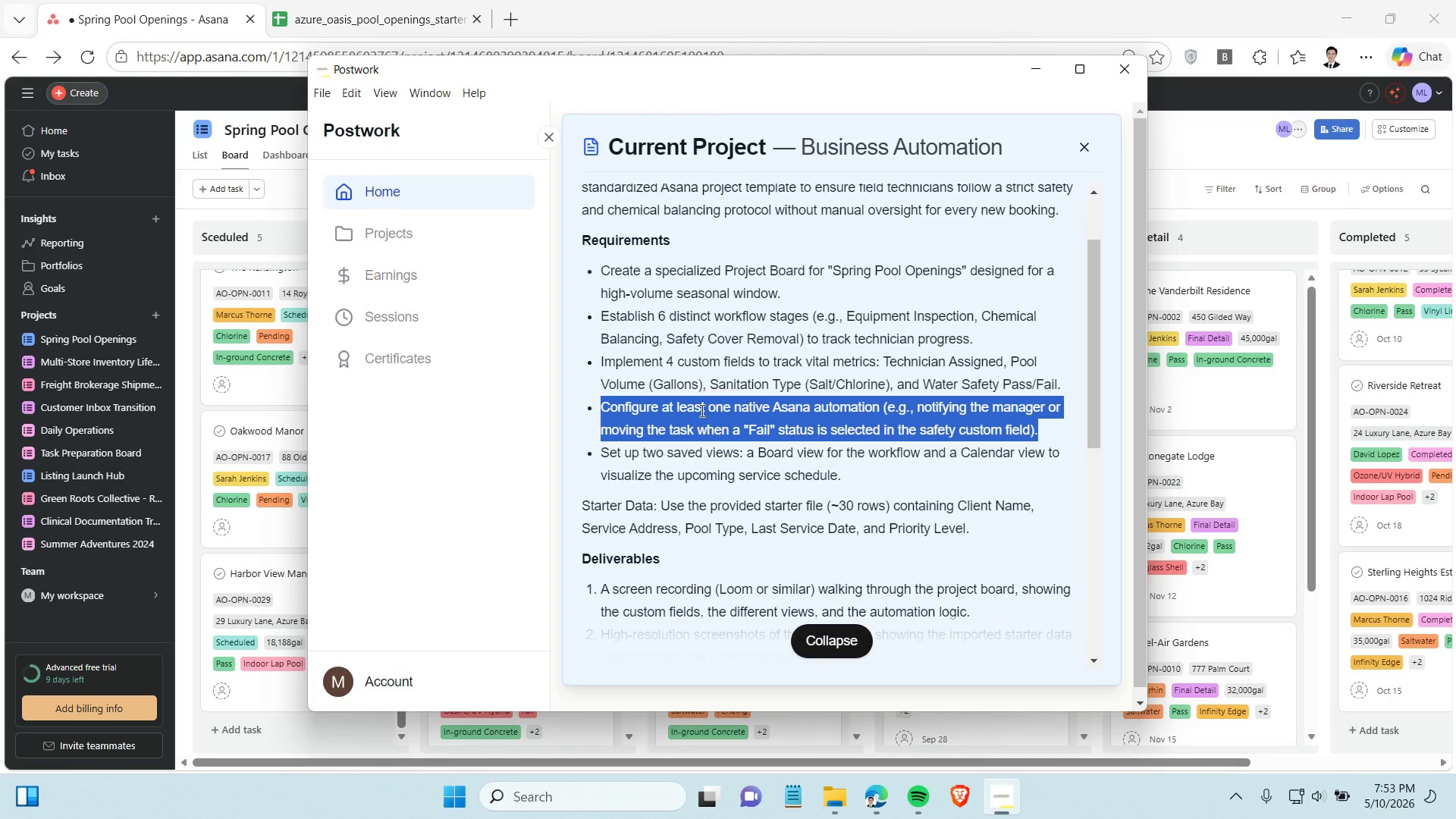 
scroll: coordinate [701, 410], scroll_direction: down, amount: 1.0